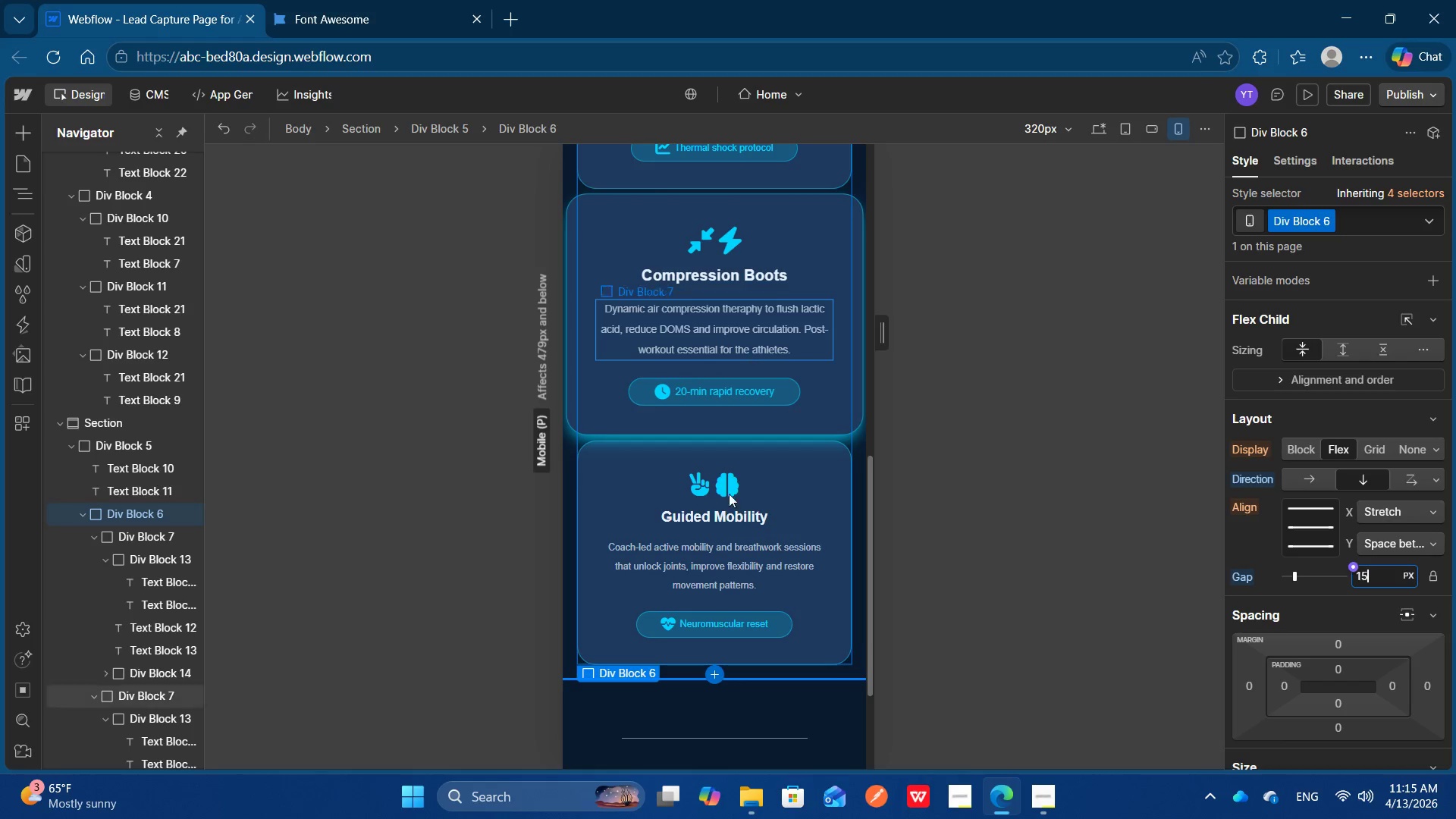 
scroll: coordinate [771, 342], scroll_direction: up, amount: 2.0
 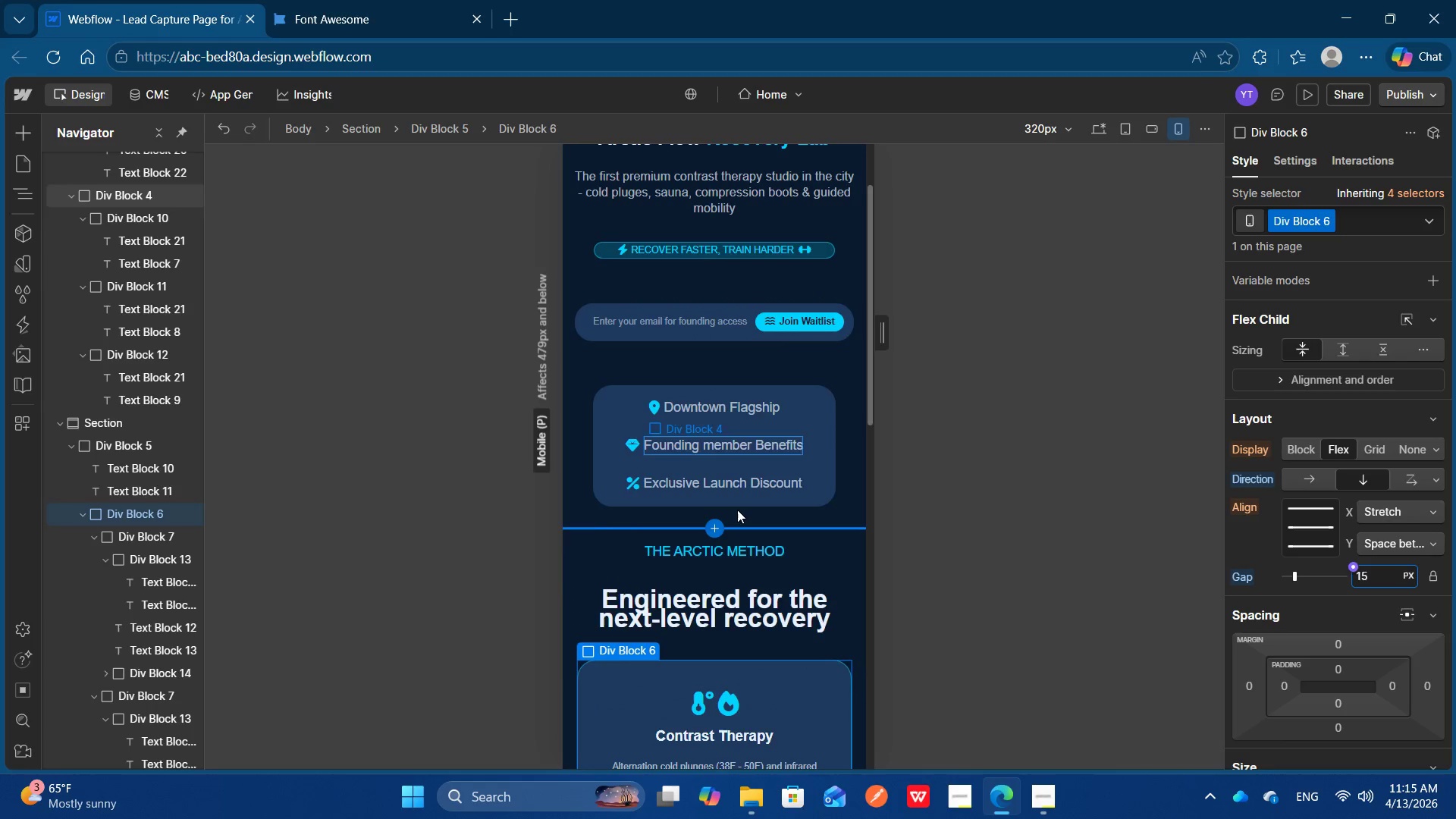 
scroll: coordinate [737, 510], scroll_direction: none, amount: 0.0
 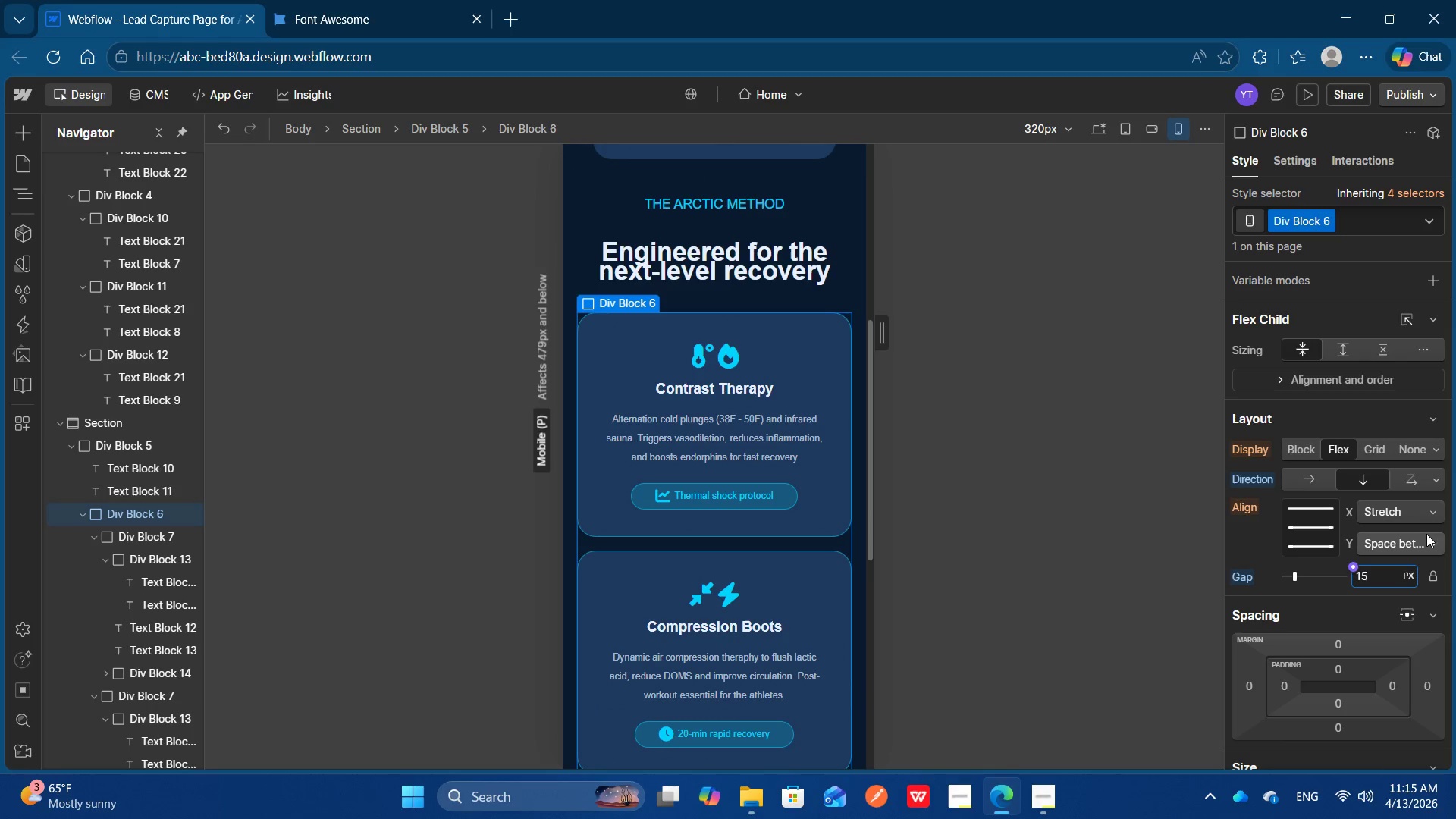 
left_click([1414, 510])
 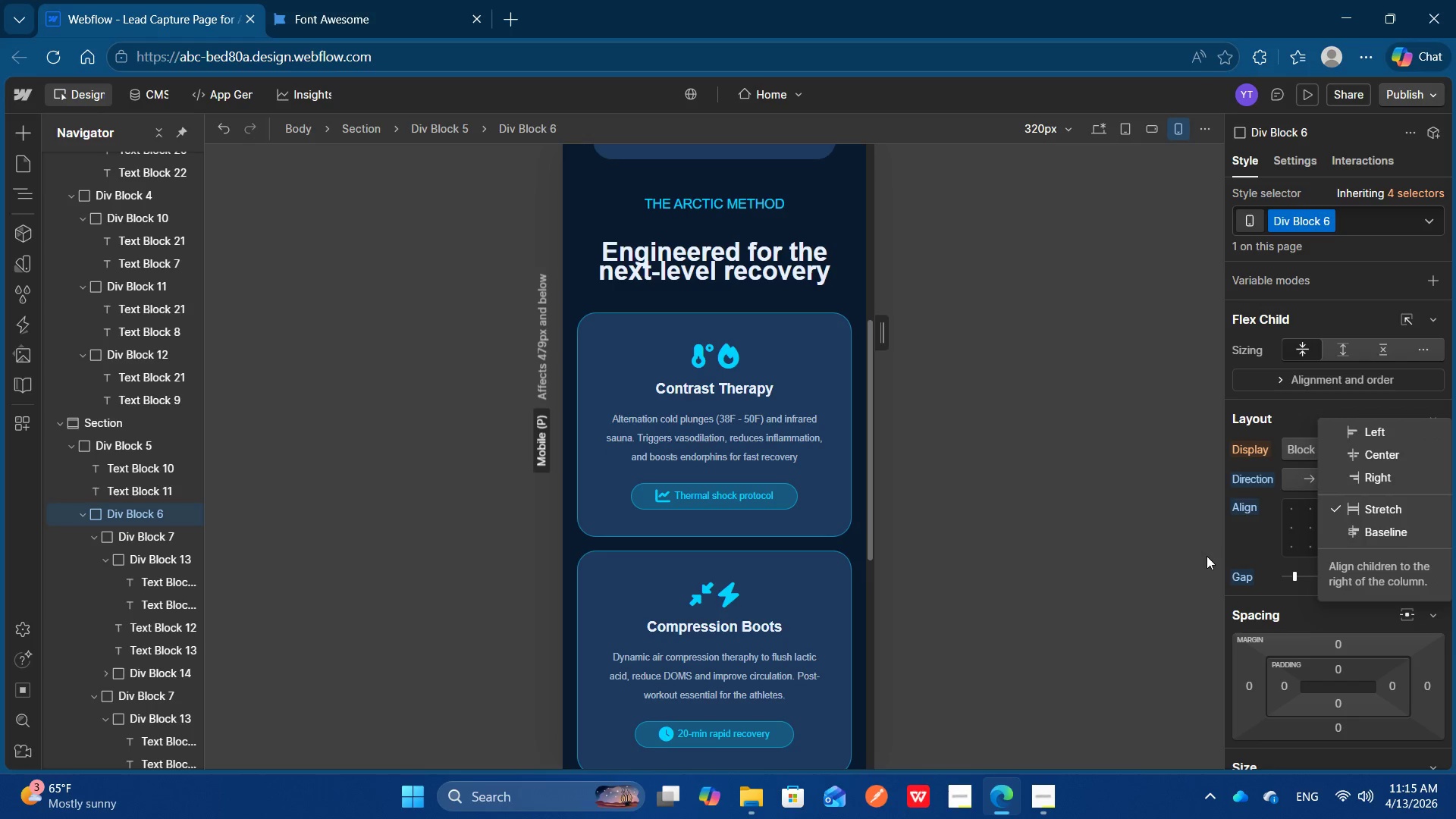 
left_click([1235, 536])
 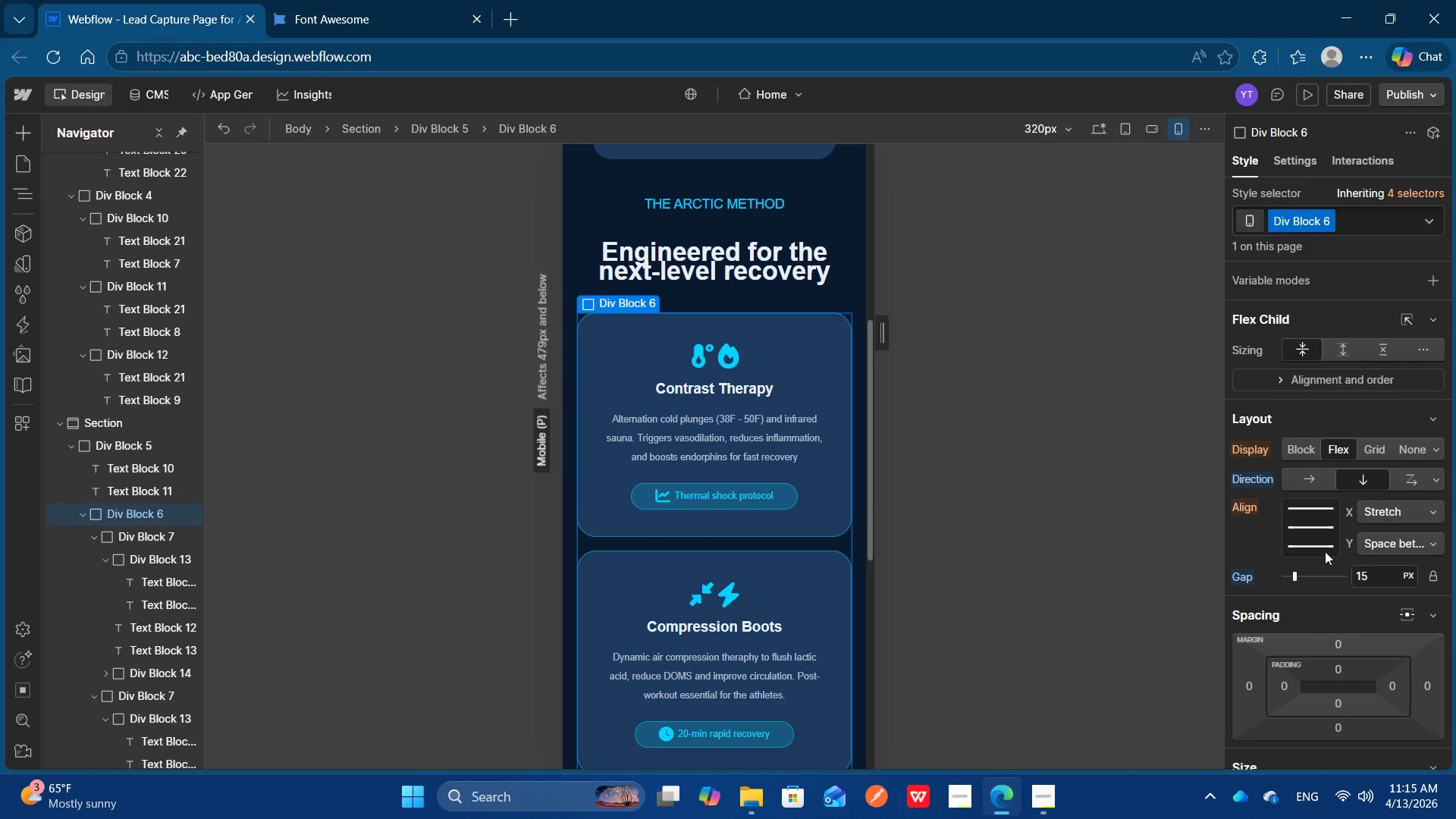 
mouse_move([1398, 508])
 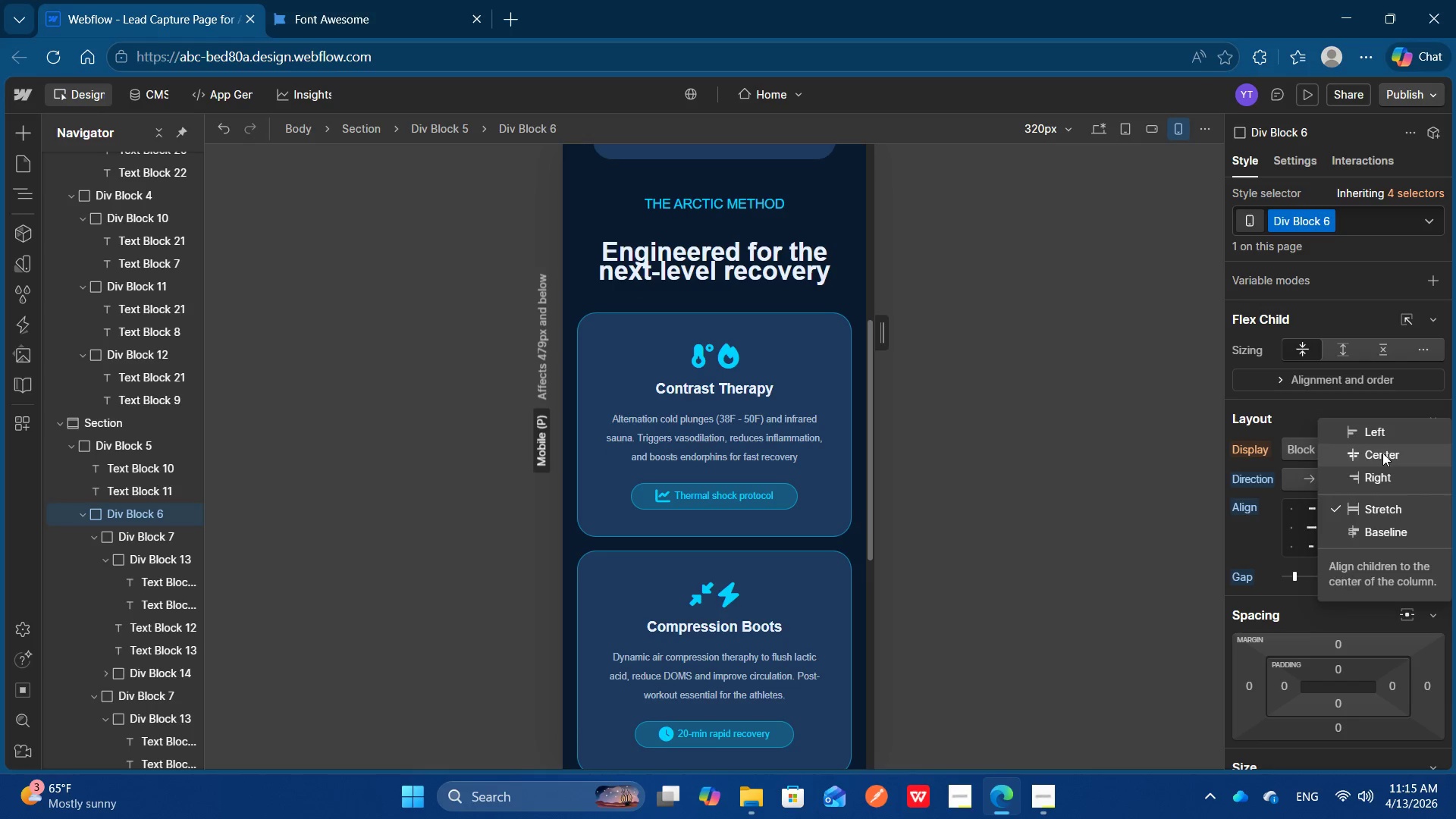 
left_click([1382, 453])
 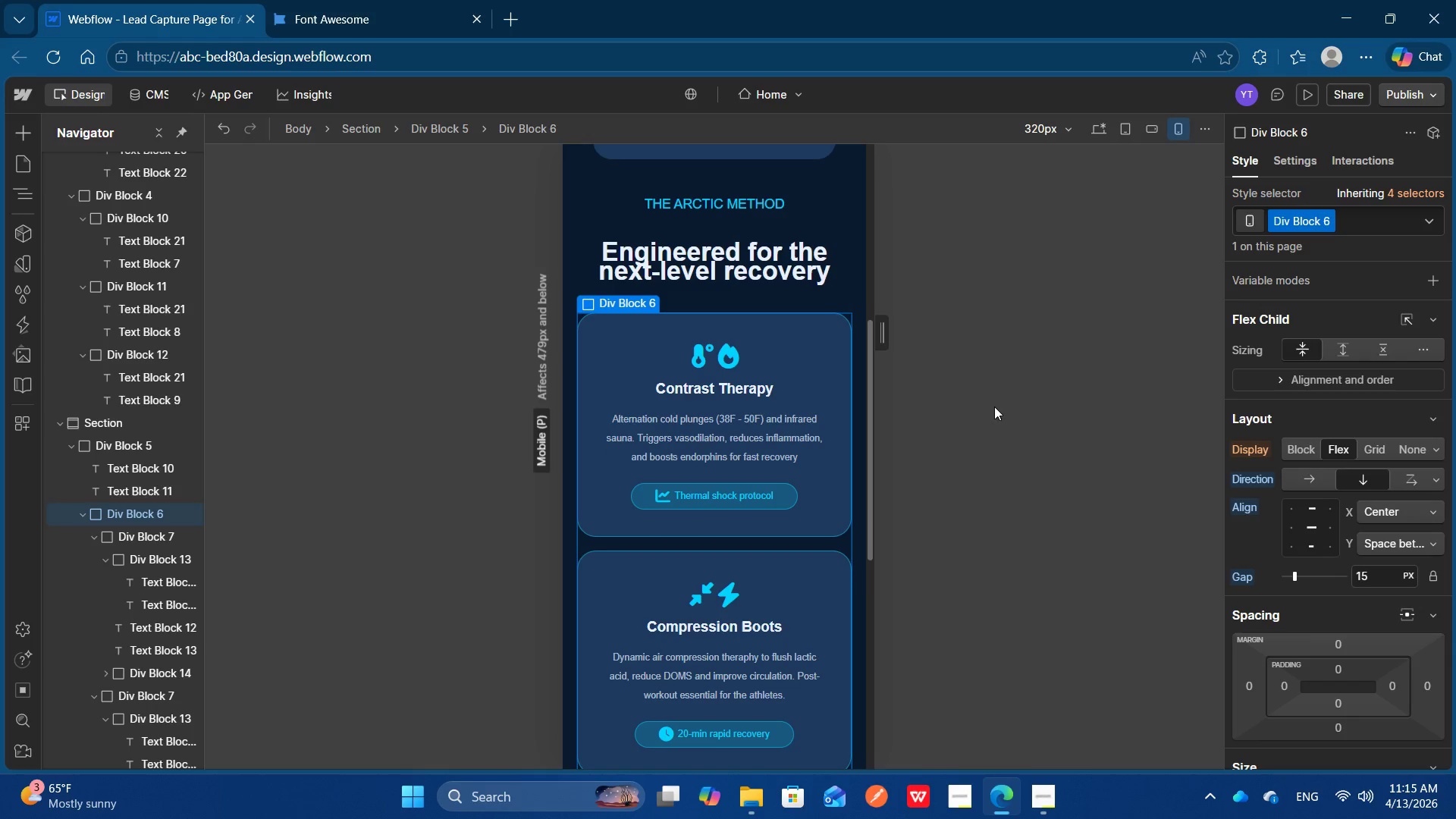 
left_click([843, 348])
 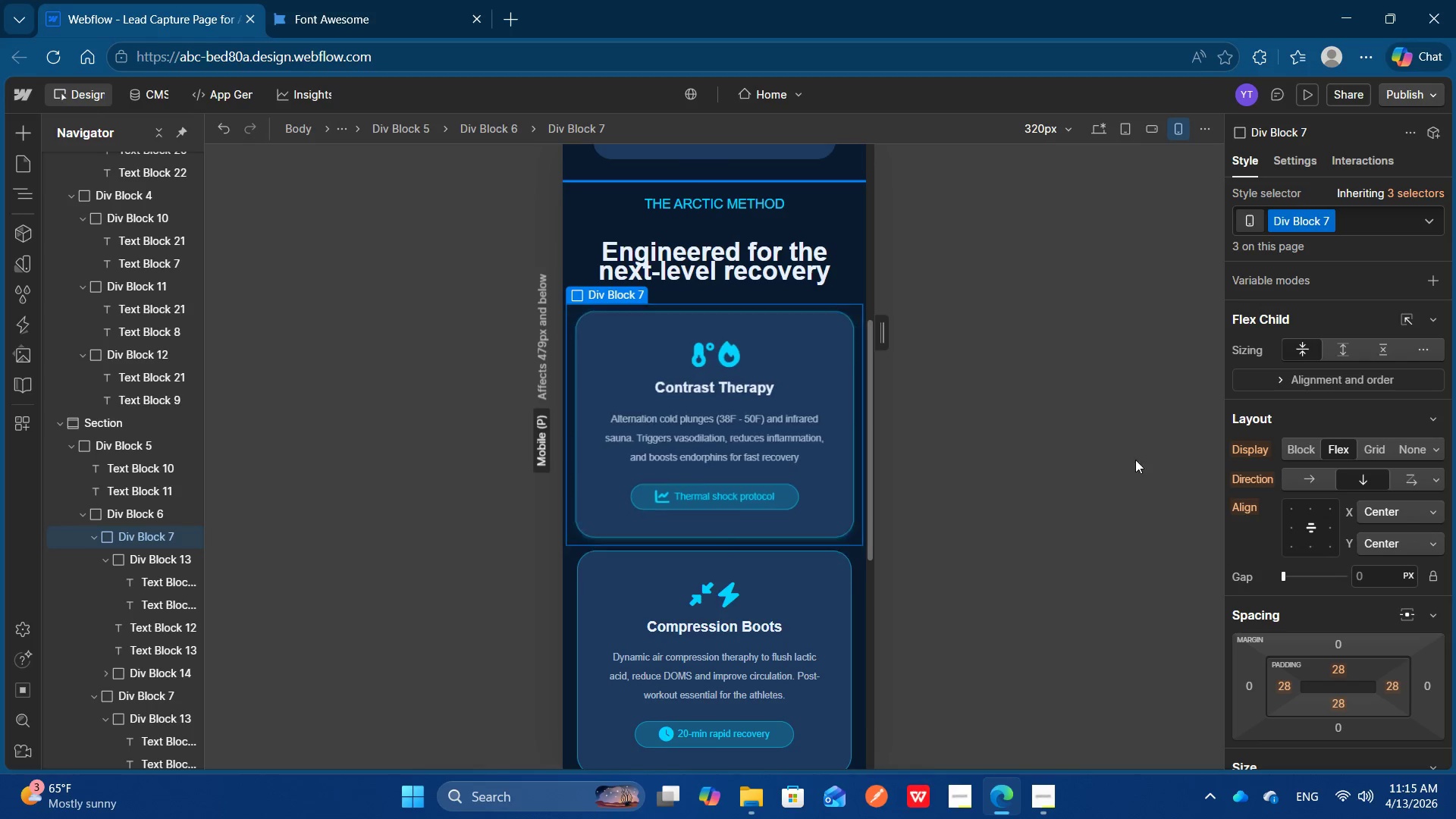 
scroll: coordinate [1320, 692], scroll_direction: down, amount: 1.0
 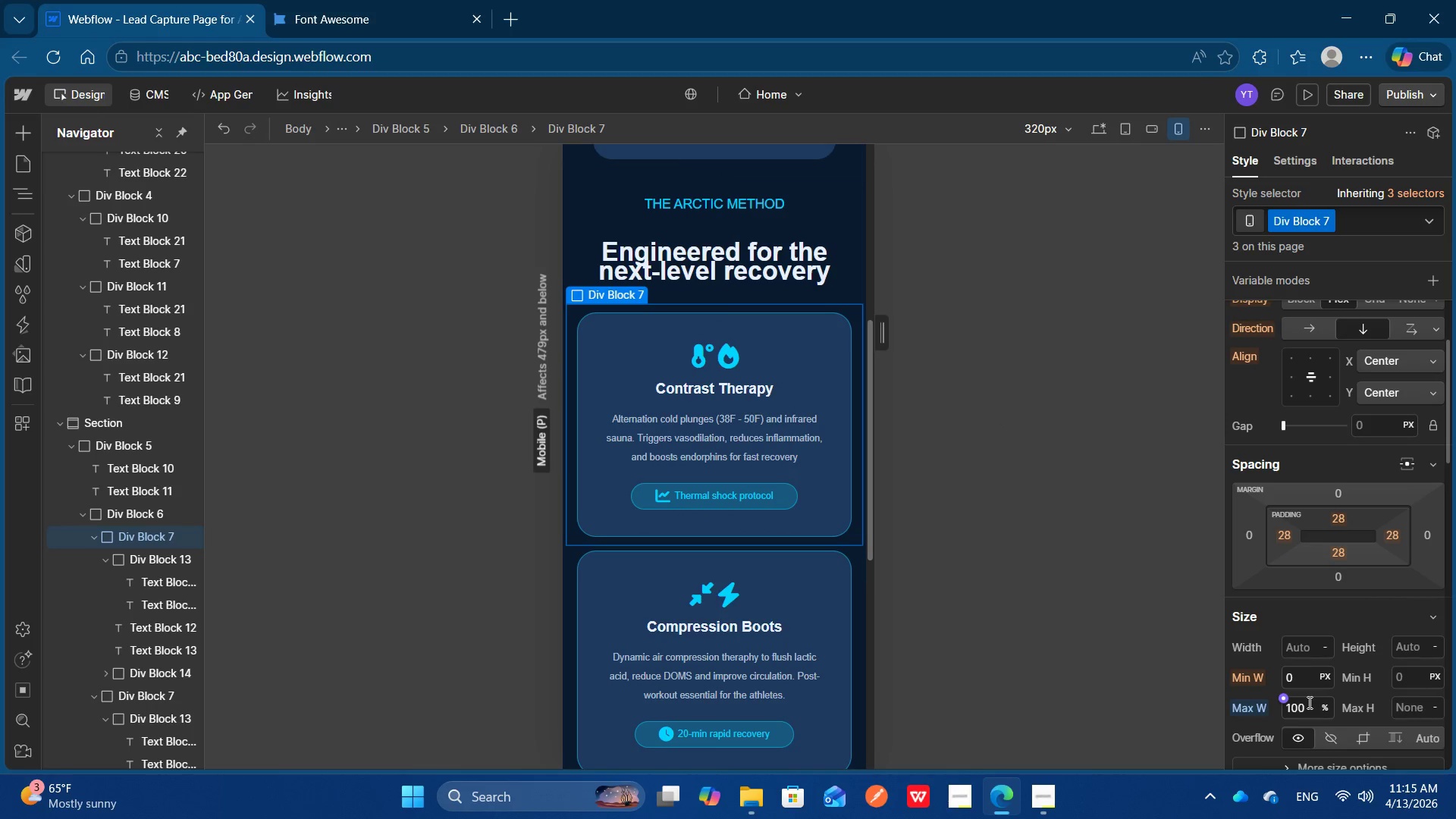 
left_click([1308, 702])
 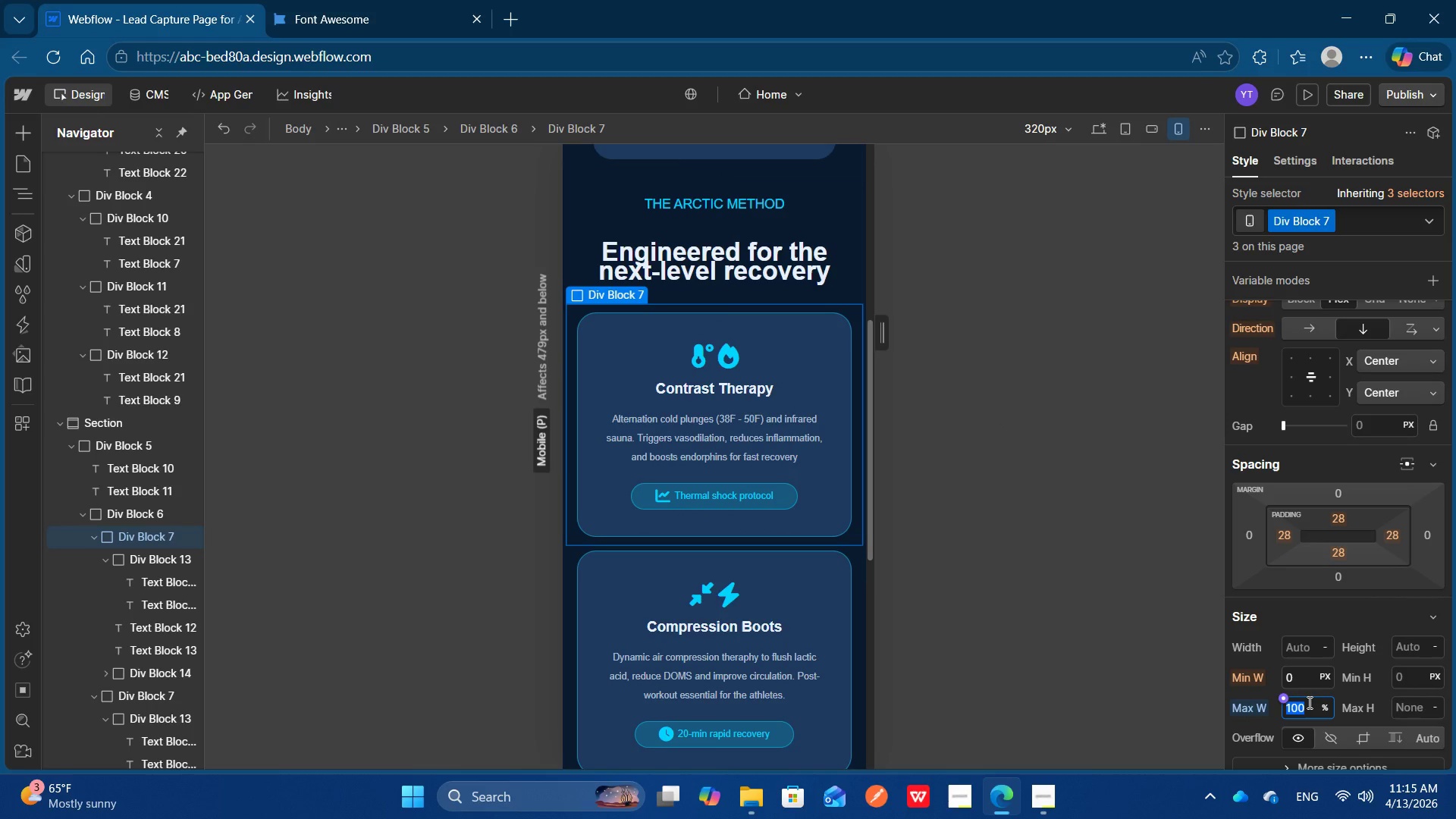 
type(90)
 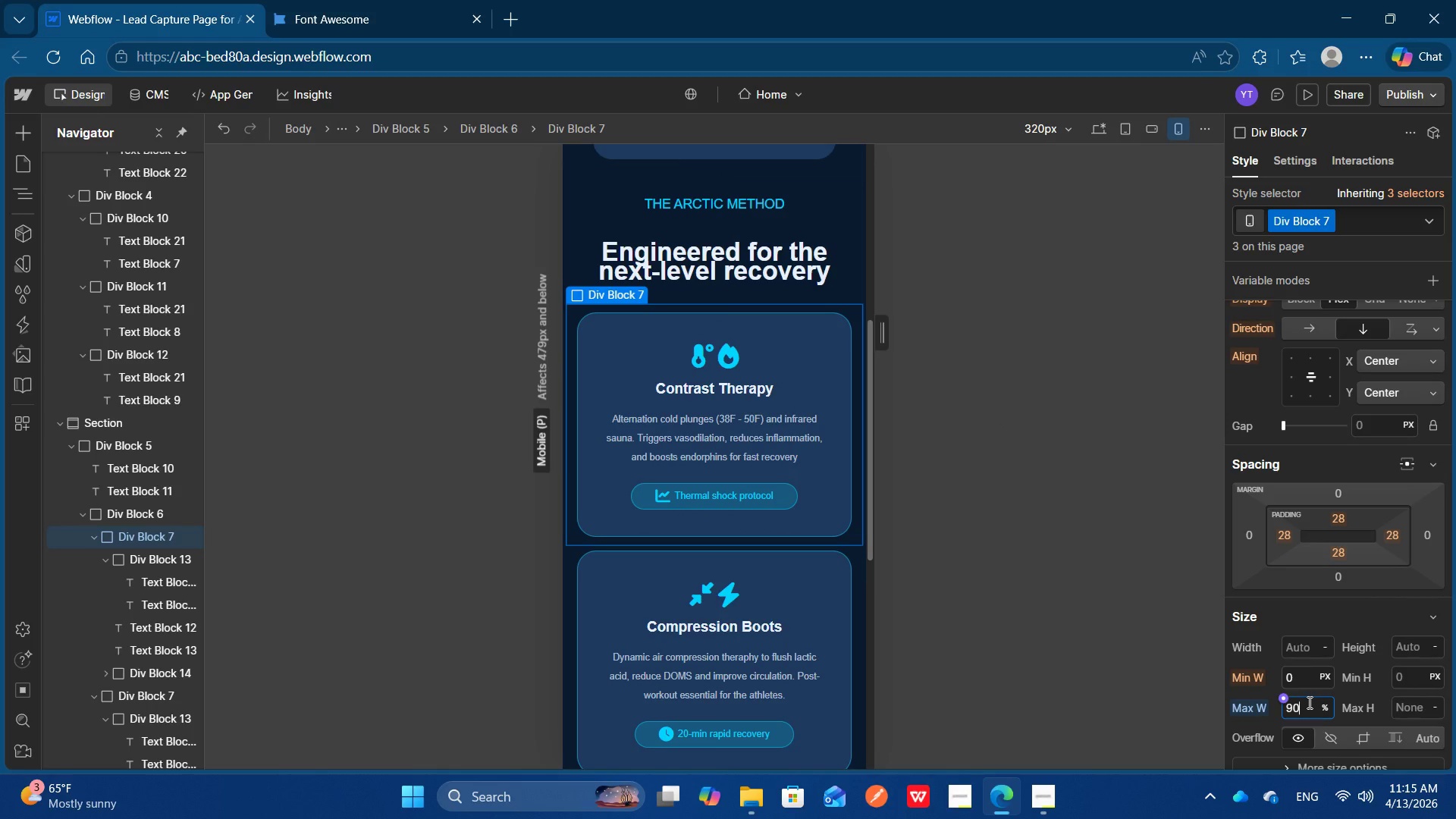 
key(Enter)
 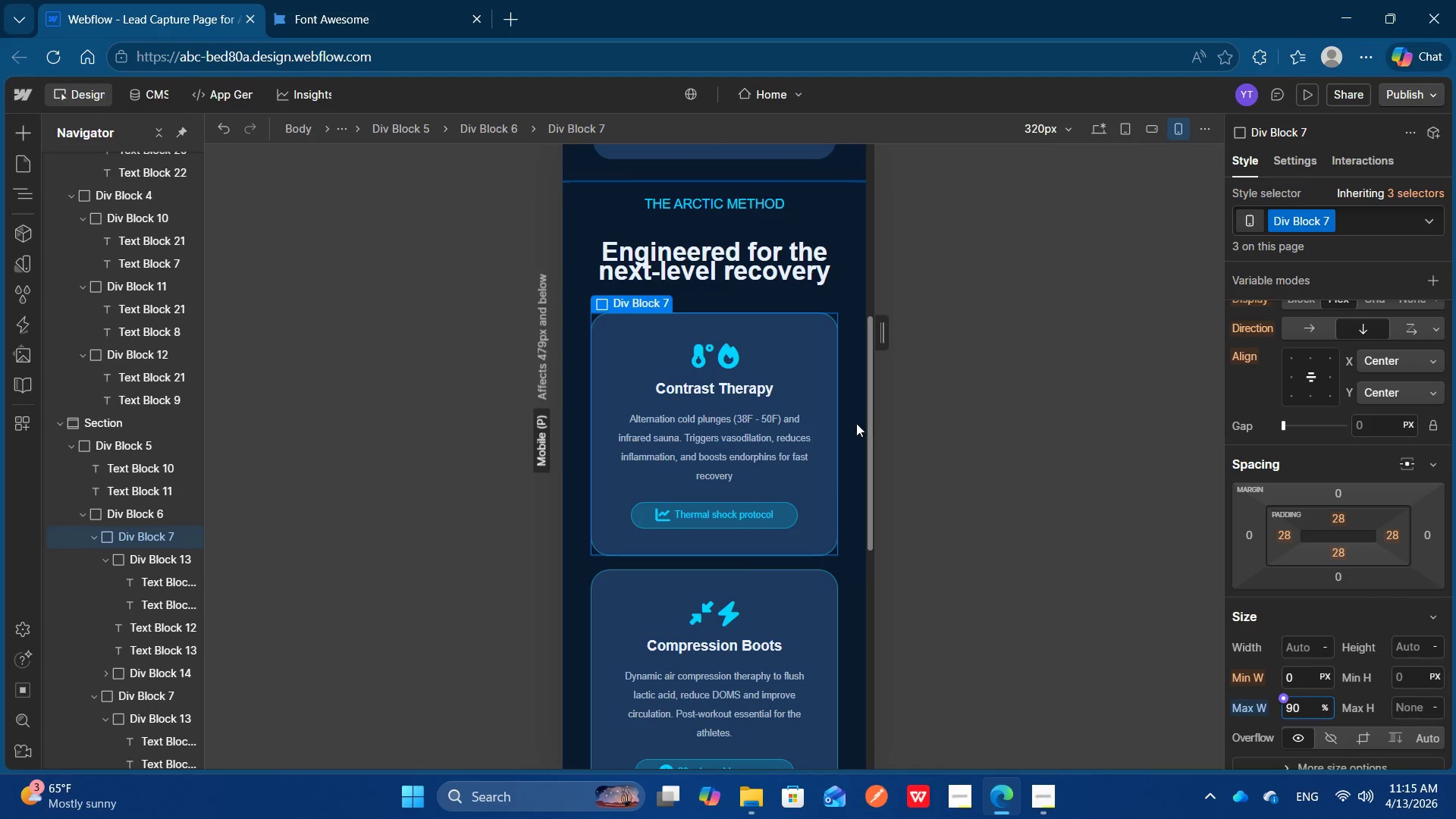 
scroll: coordinate [765, 608], scroll_direction: down, amount: 1.0
 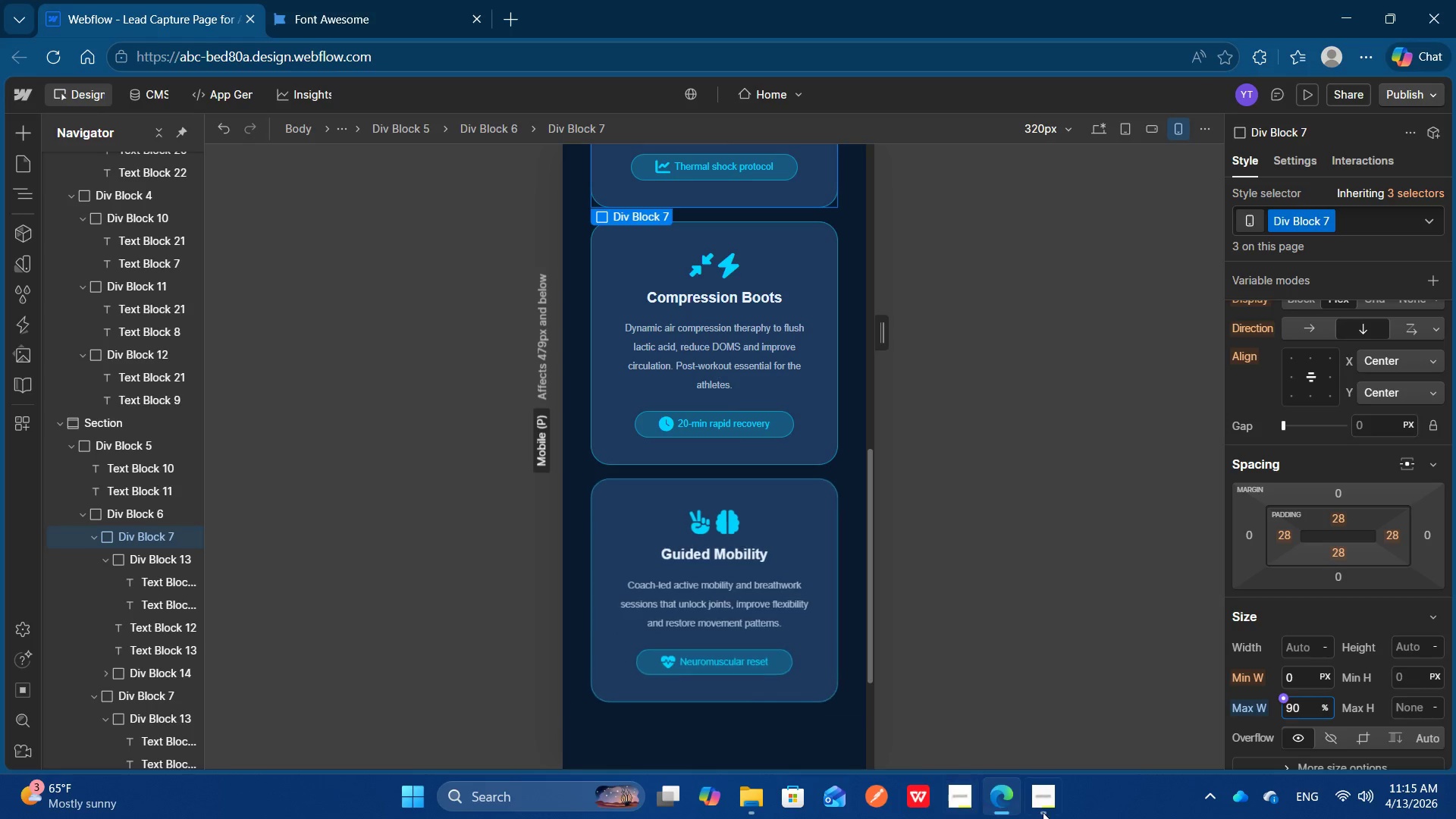 
left_click([1055, 808])